 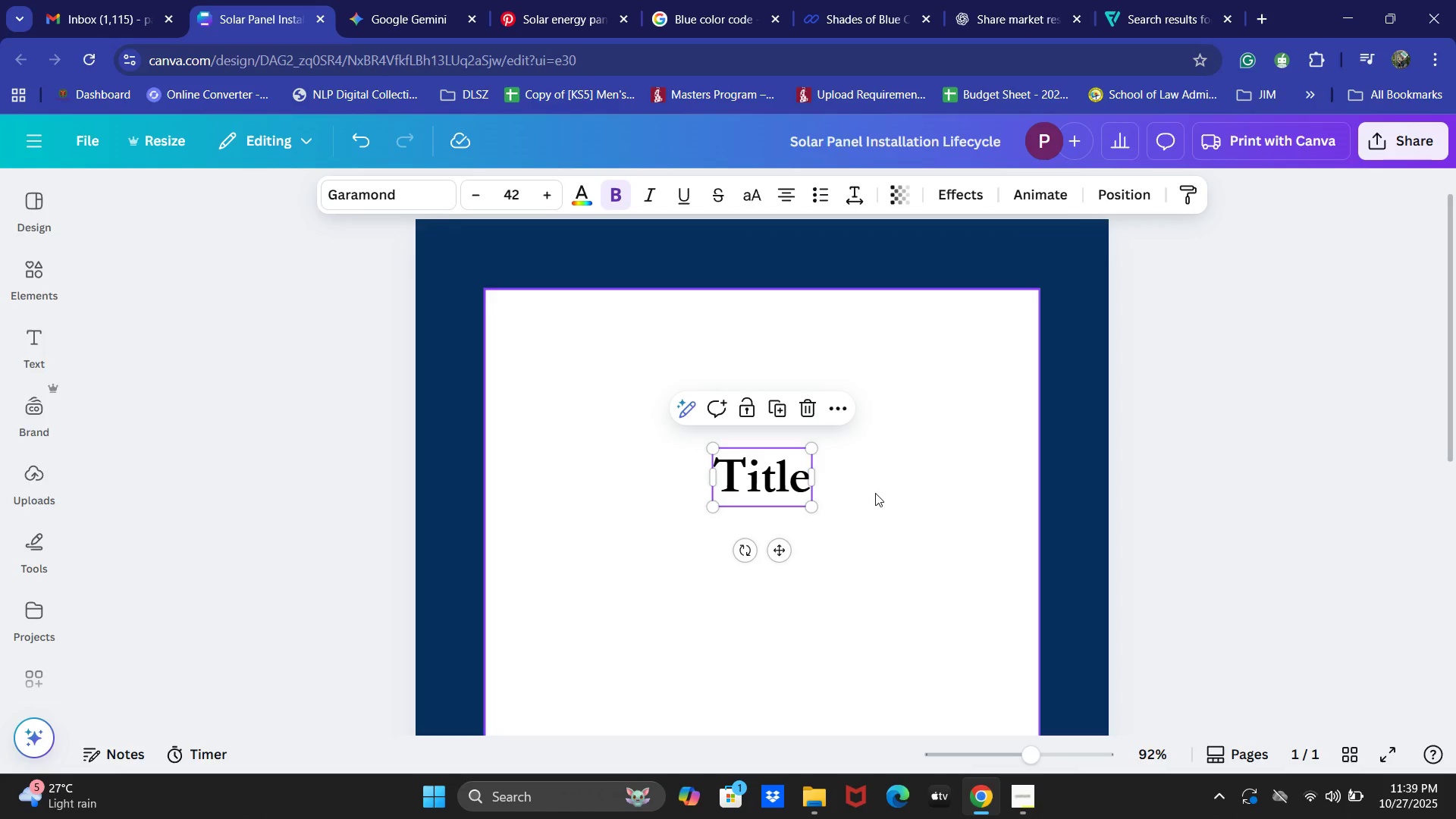 
key(Shift+S)
 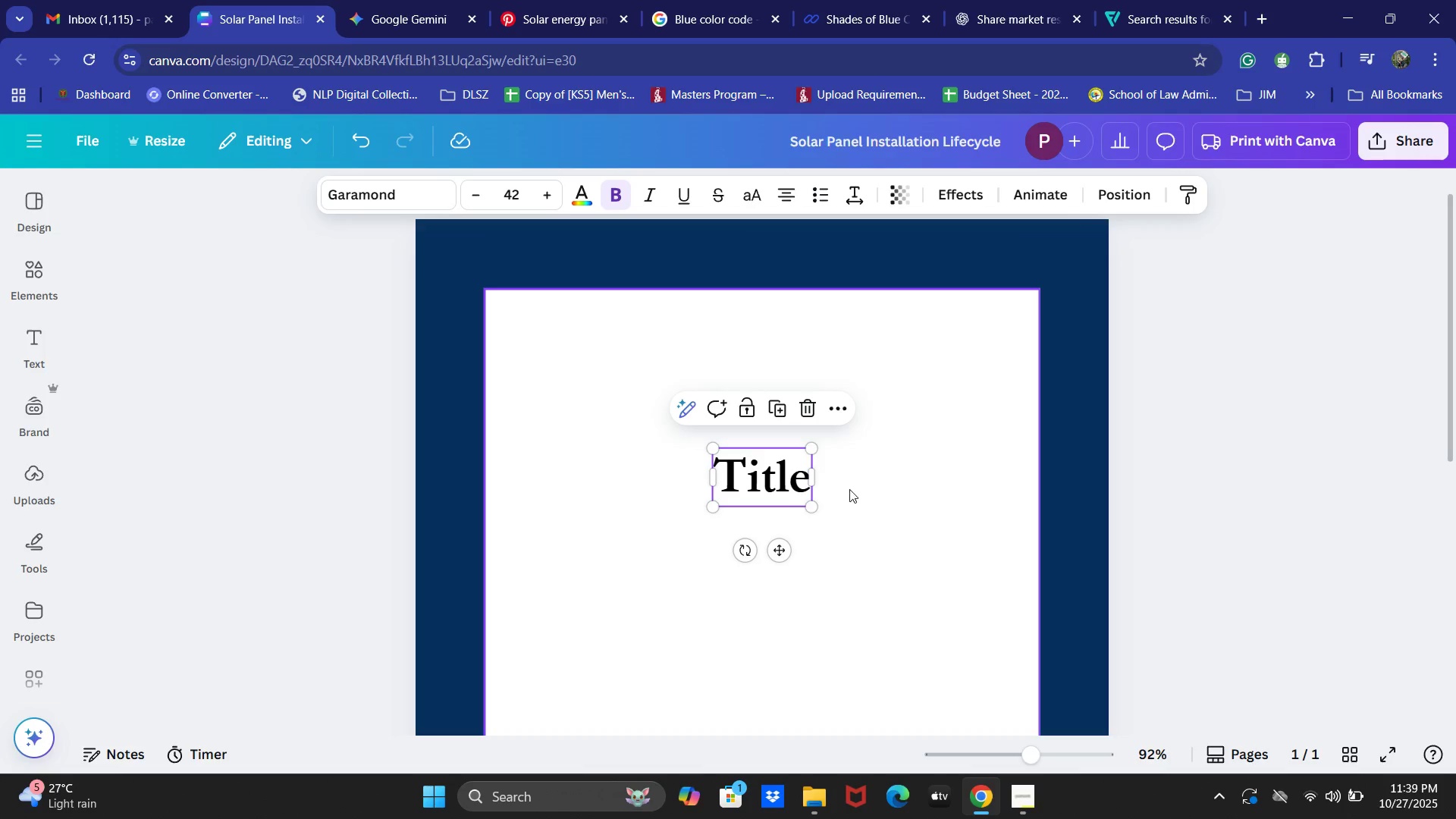 
left_click([795, 497])
 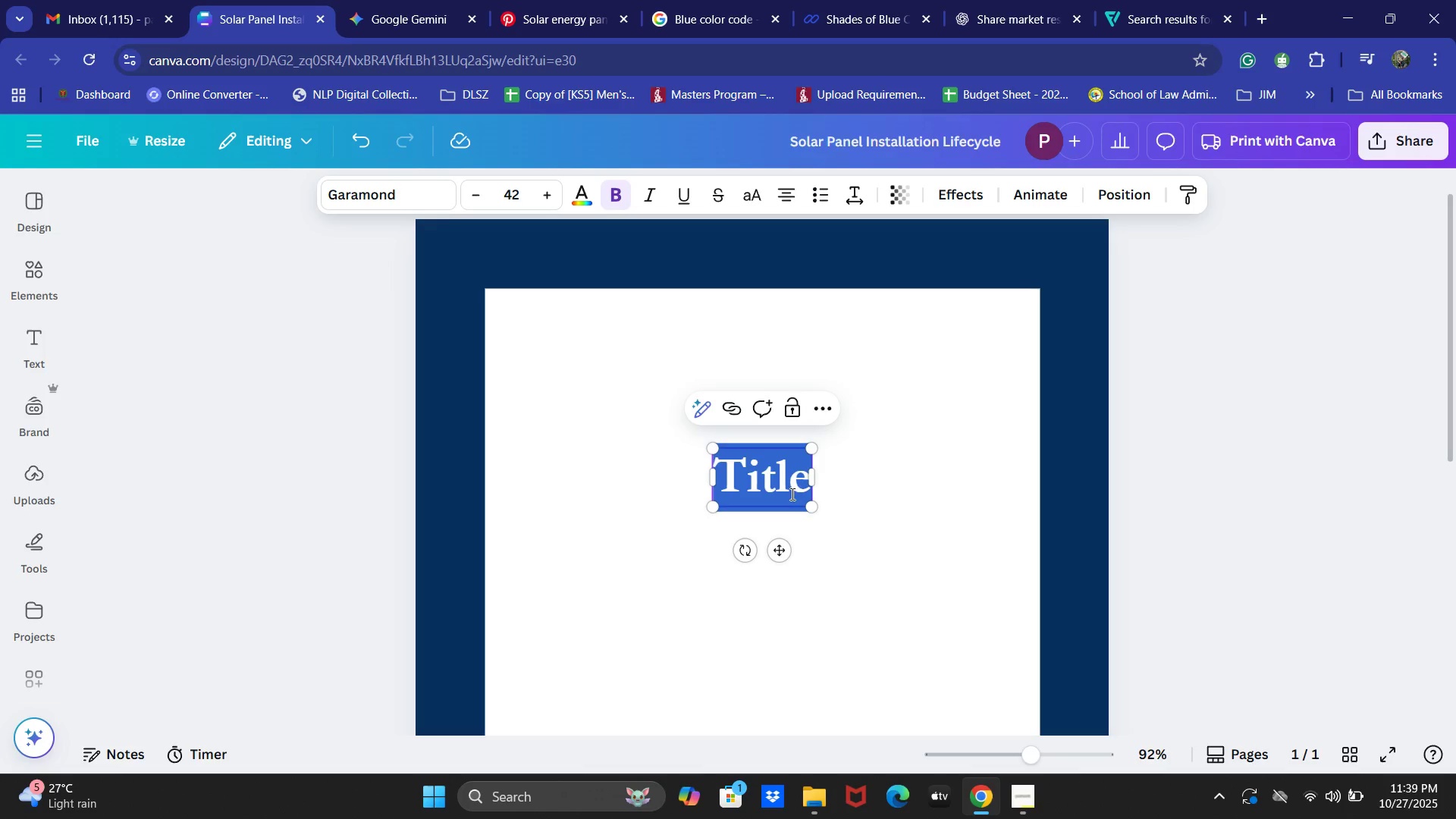 
type(Solar Panel)
 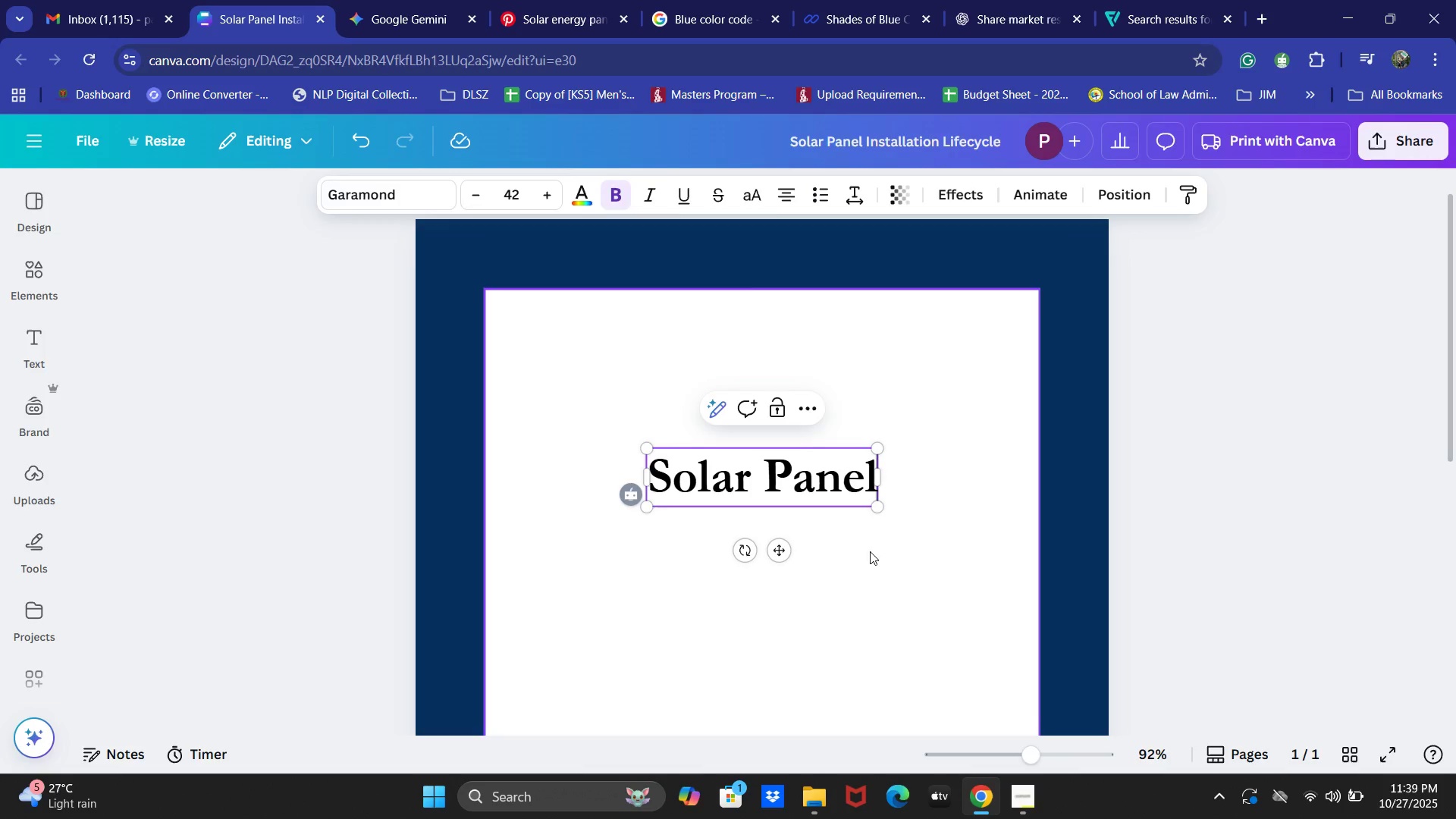 
double_click([788, 469])
 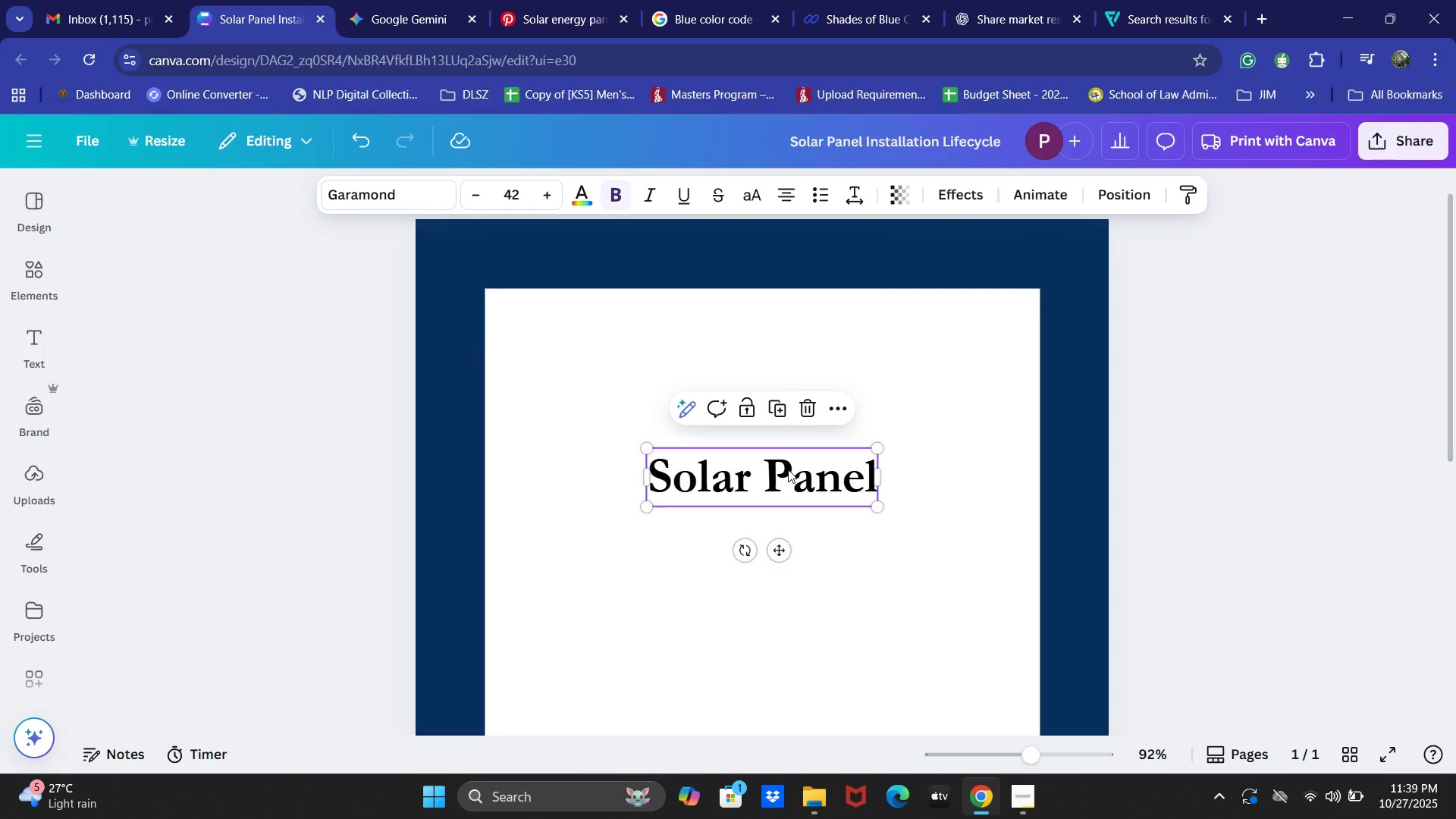 
key(Control+C)
 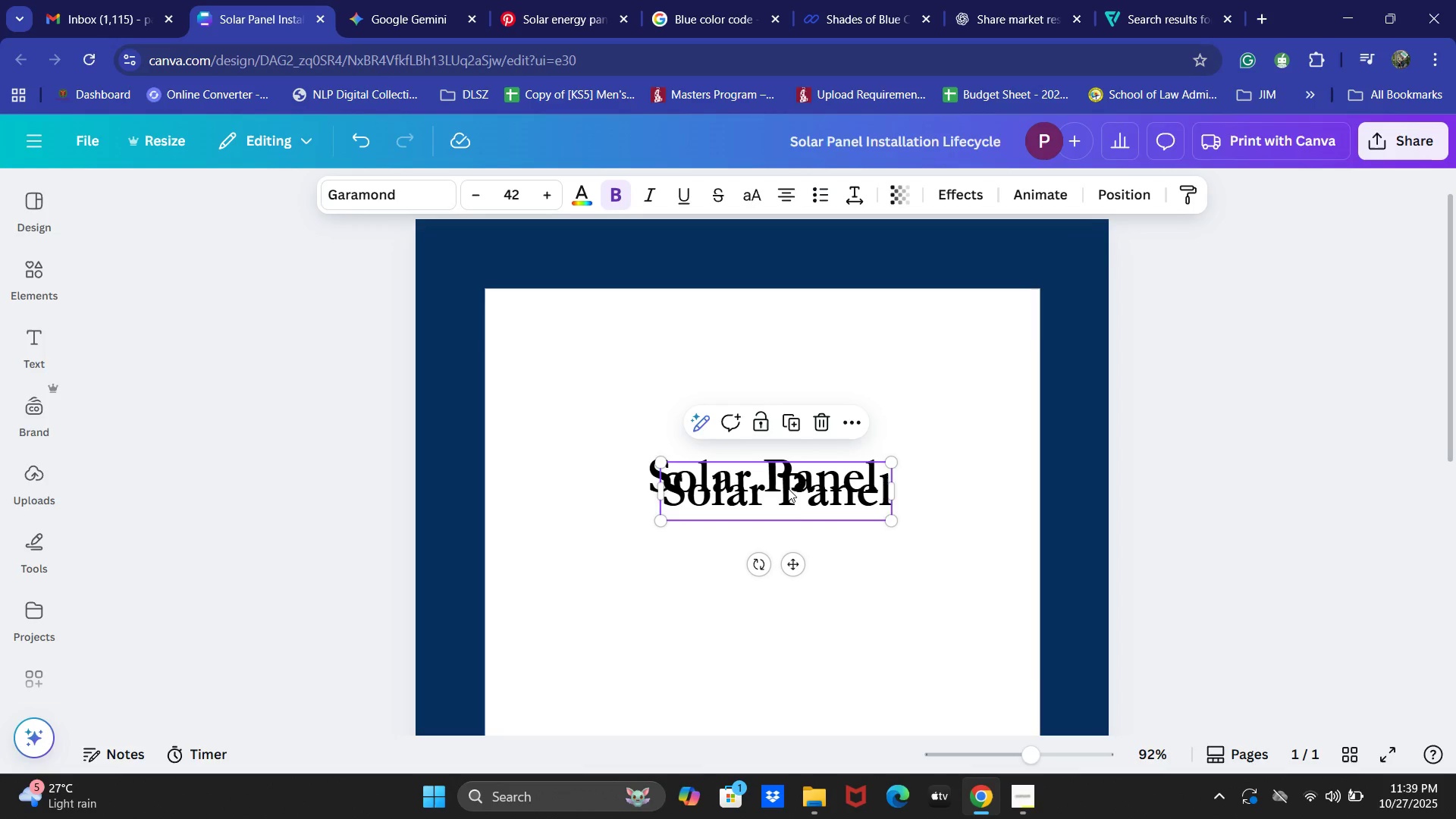 
key(Control+V)
 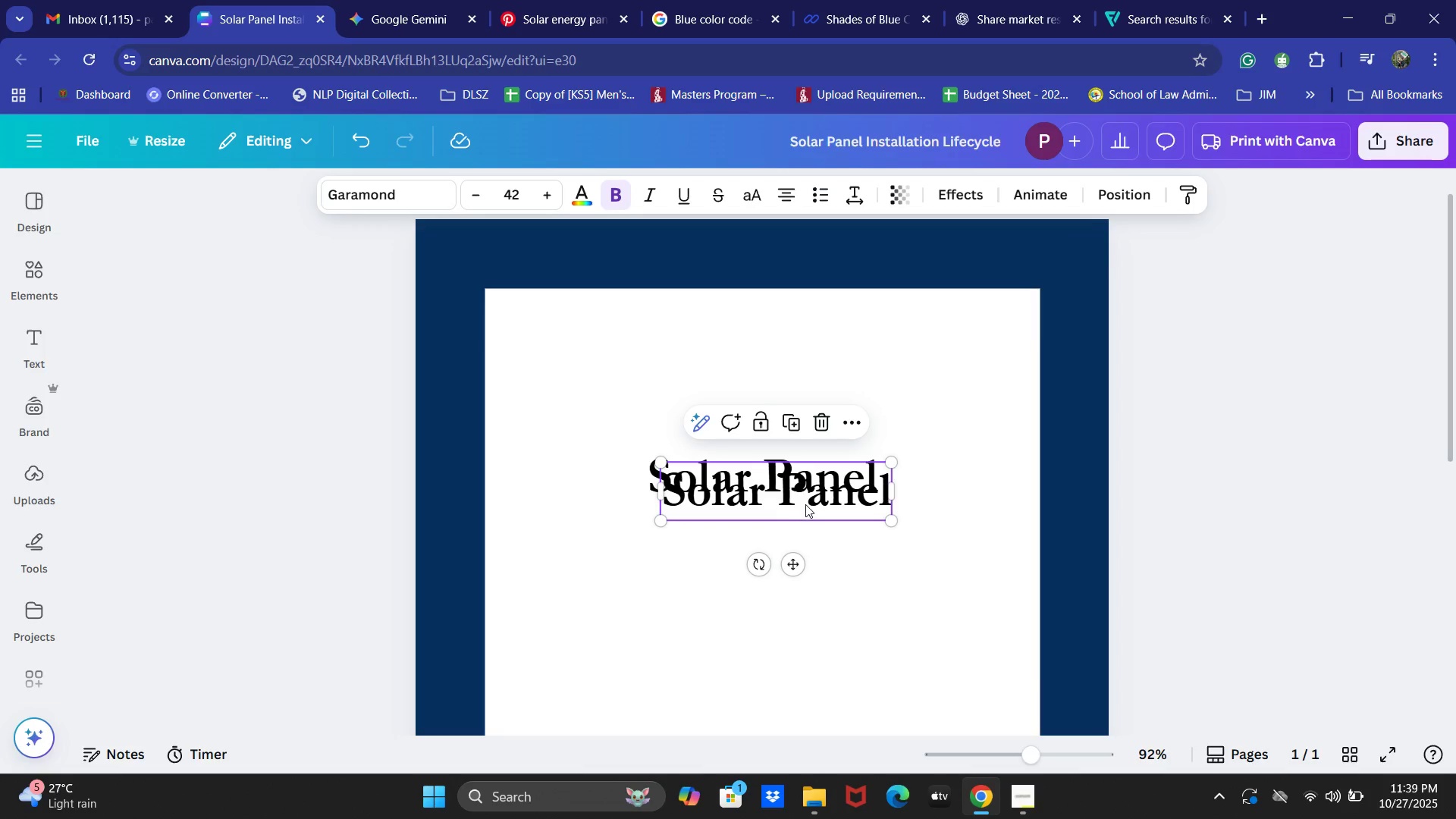 
left_click_drag(start_coordinate=[804, 504], to_coordinate=[787, 531])
 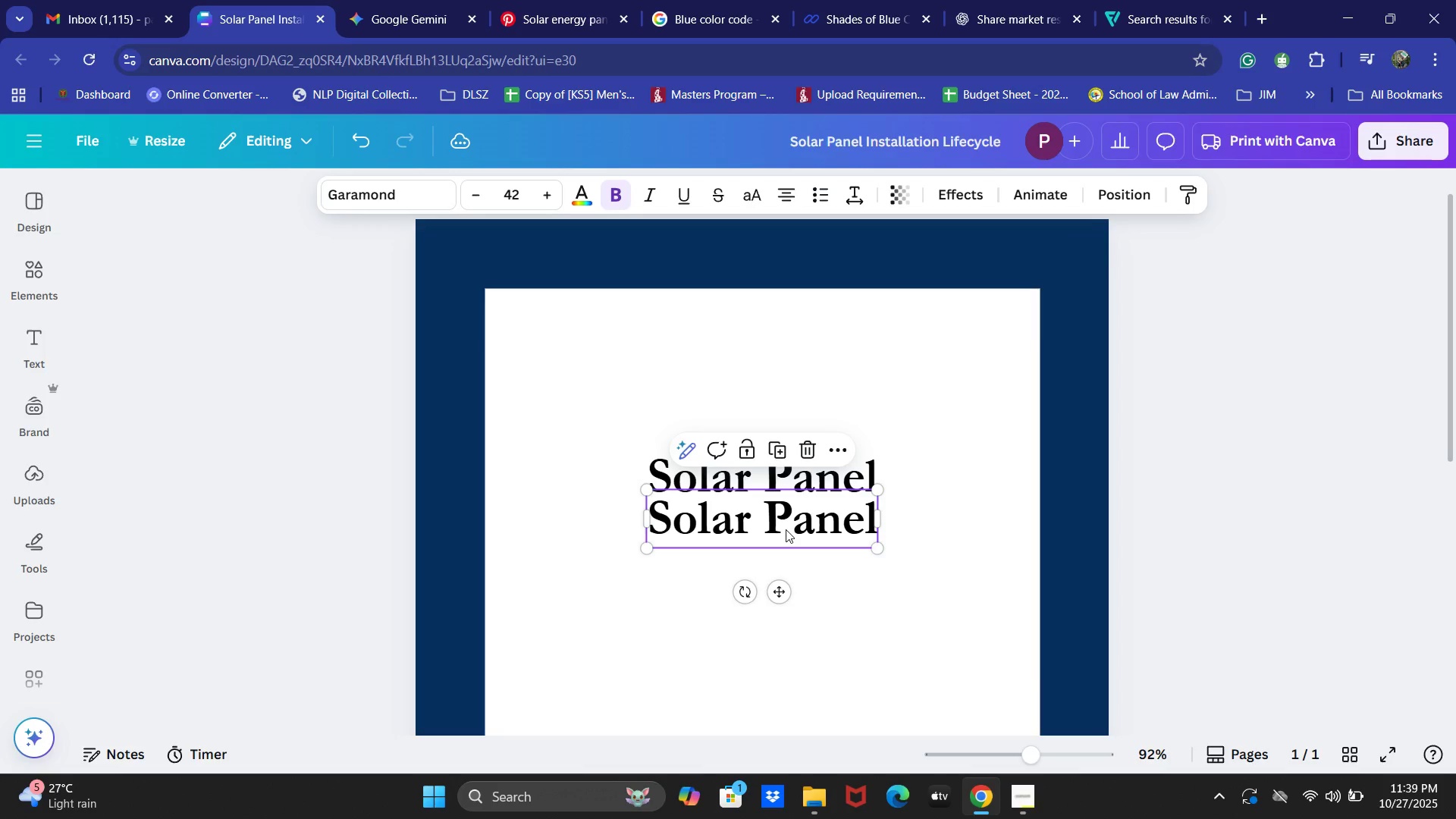 
double_click([786, 529])
 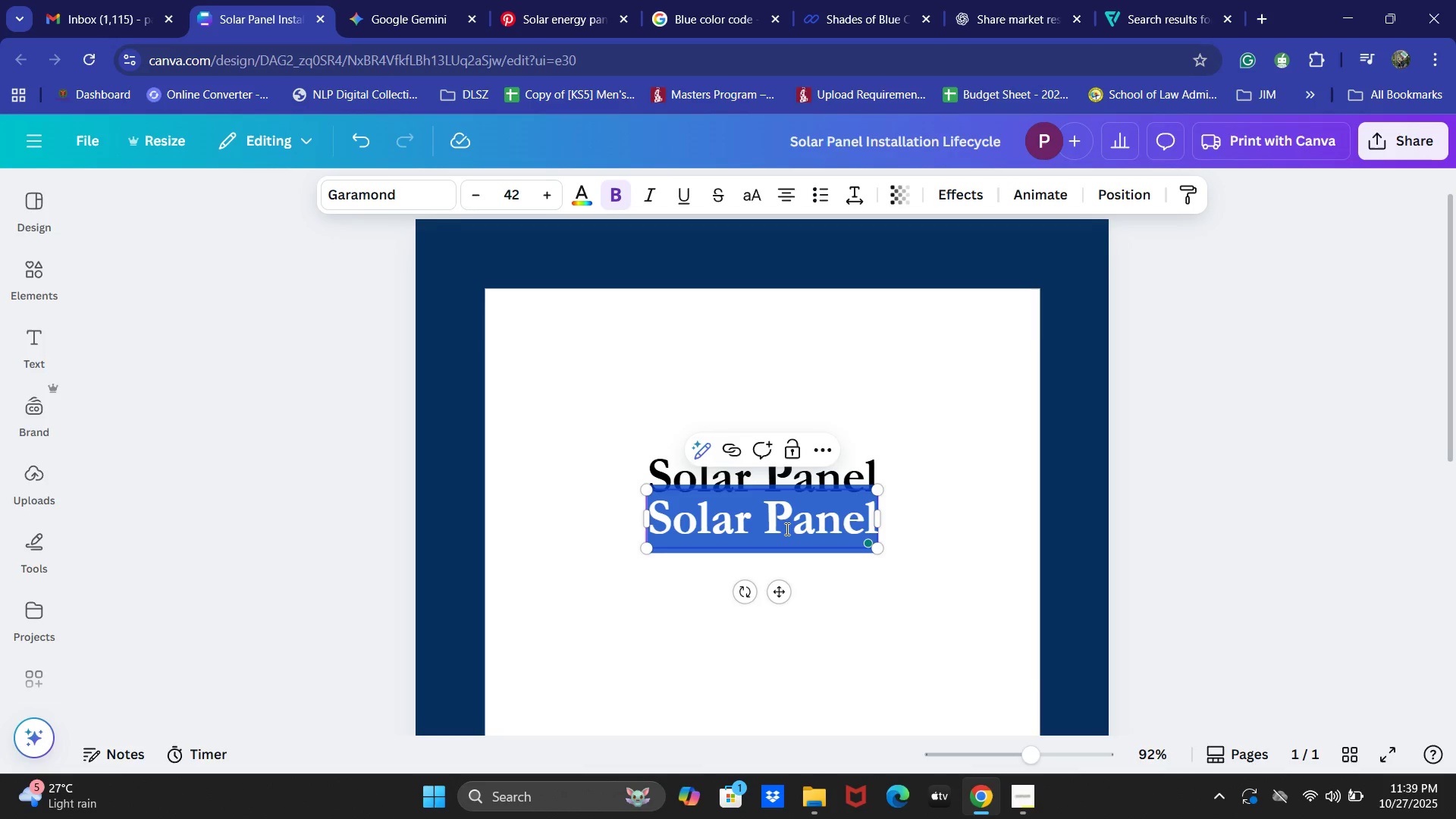 
hold_key(key=ShiftLeft, duration=0.85)
 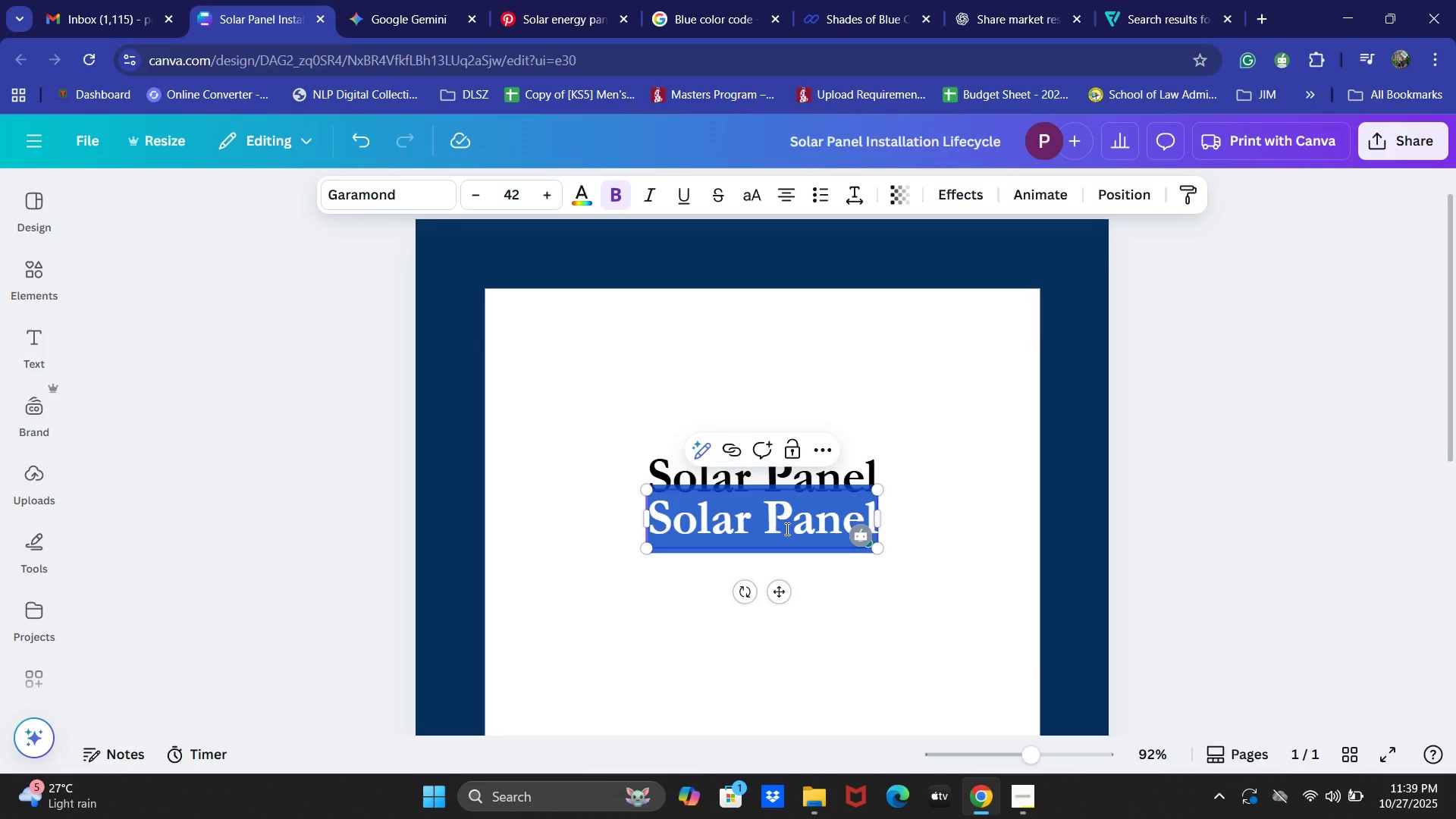 
type(Installation)
 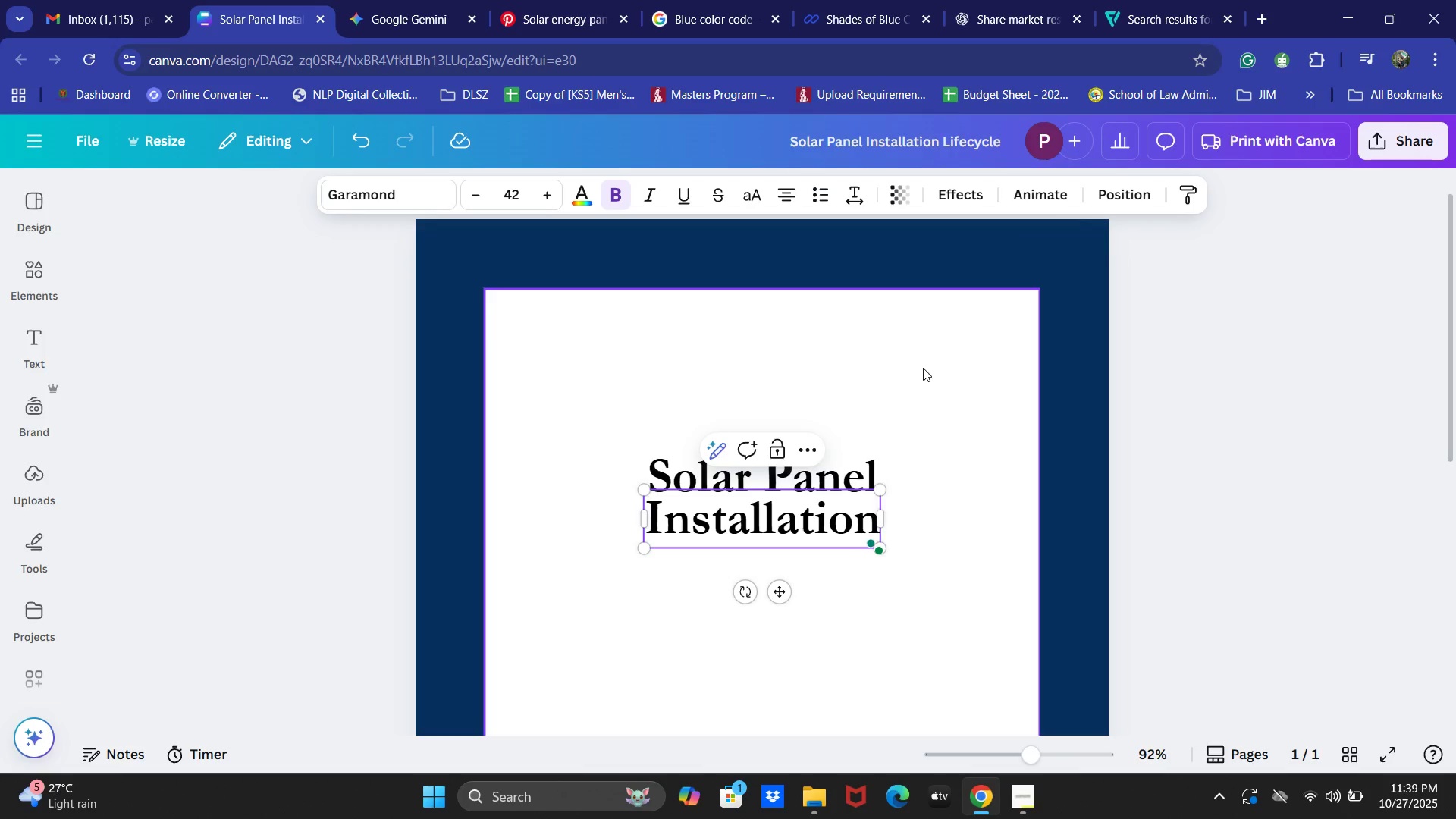 
key(Alt+AltLeft)
 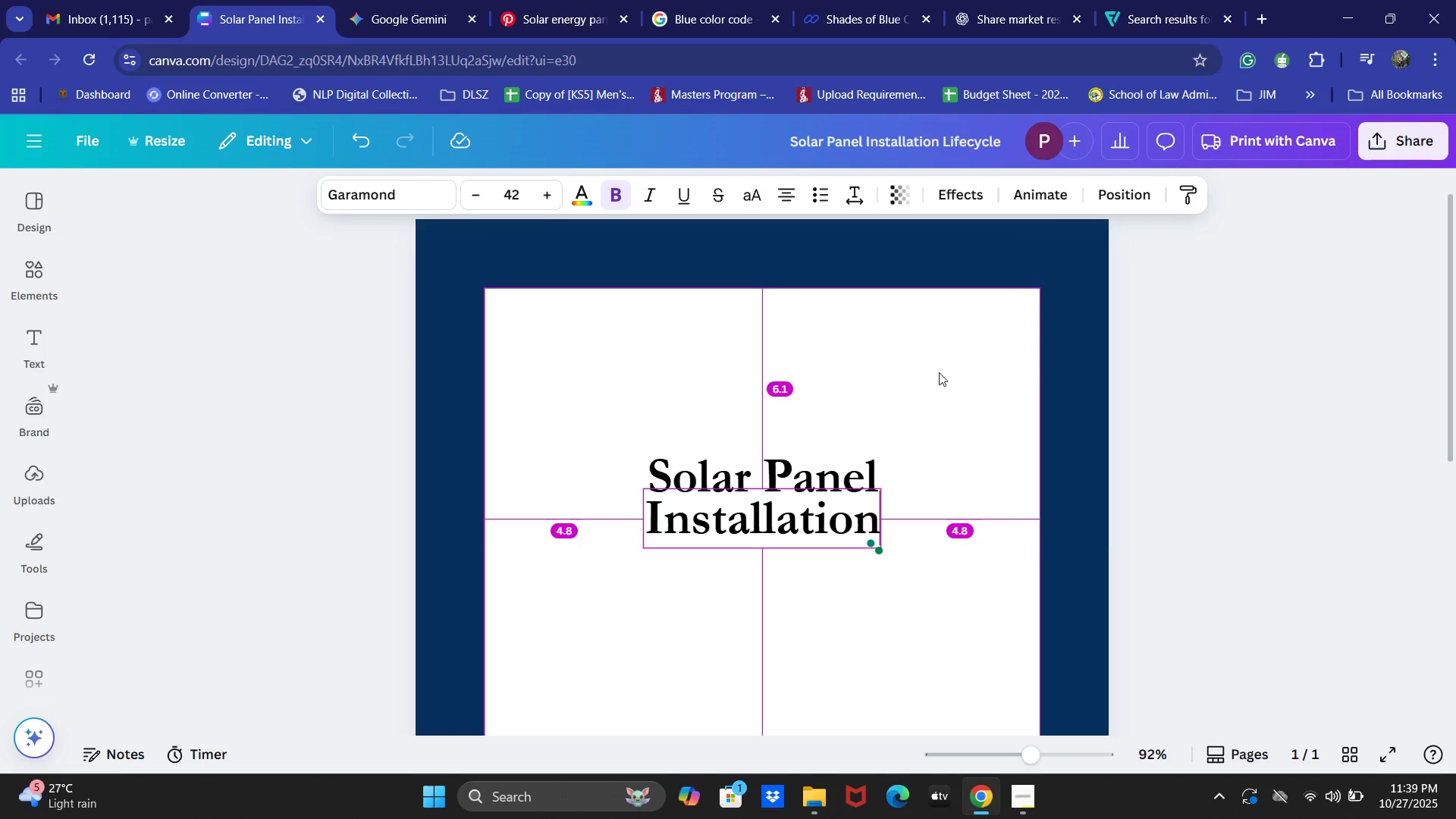 
key(Alt+Tab)